 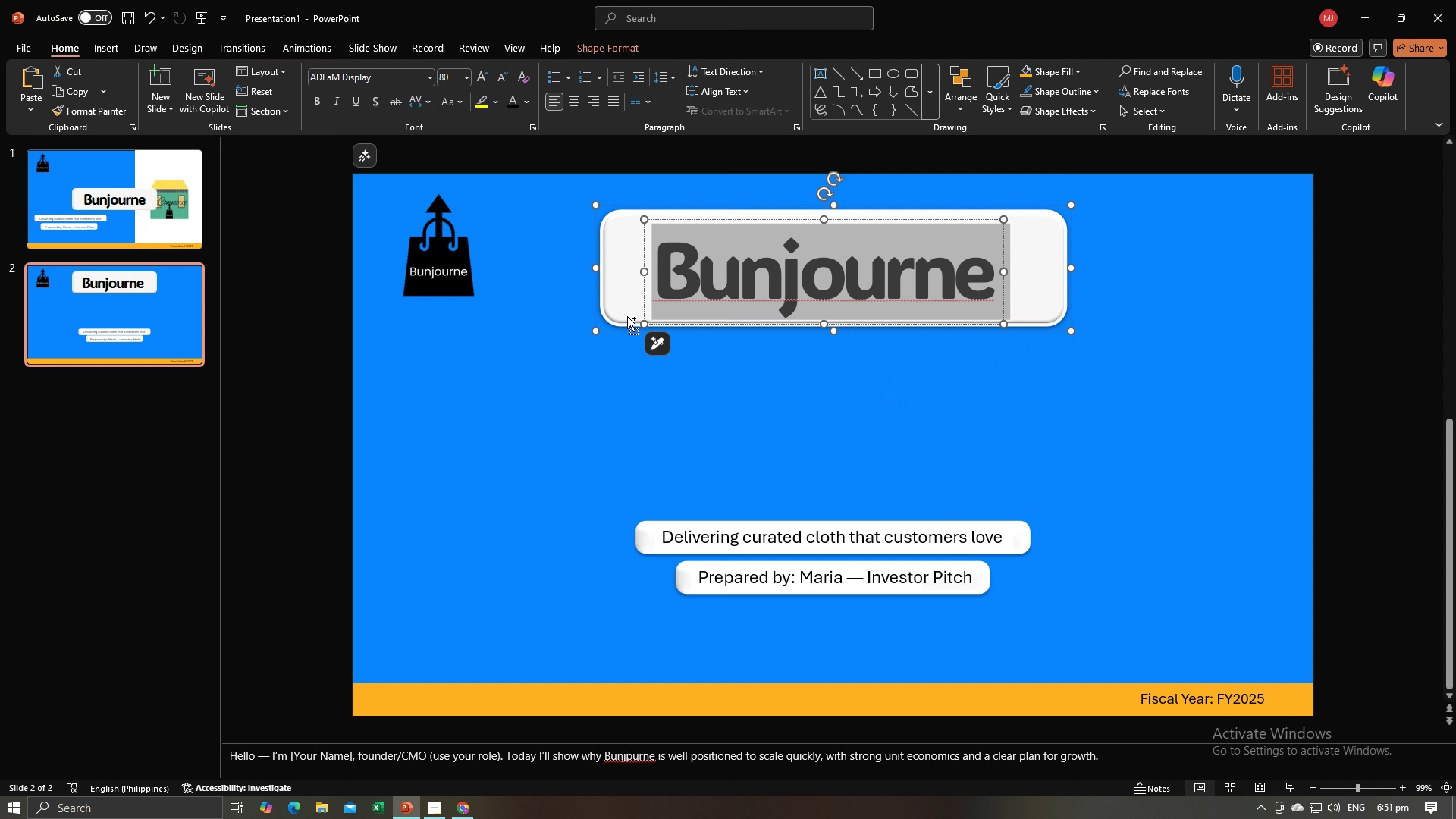 
key(Control+V)
 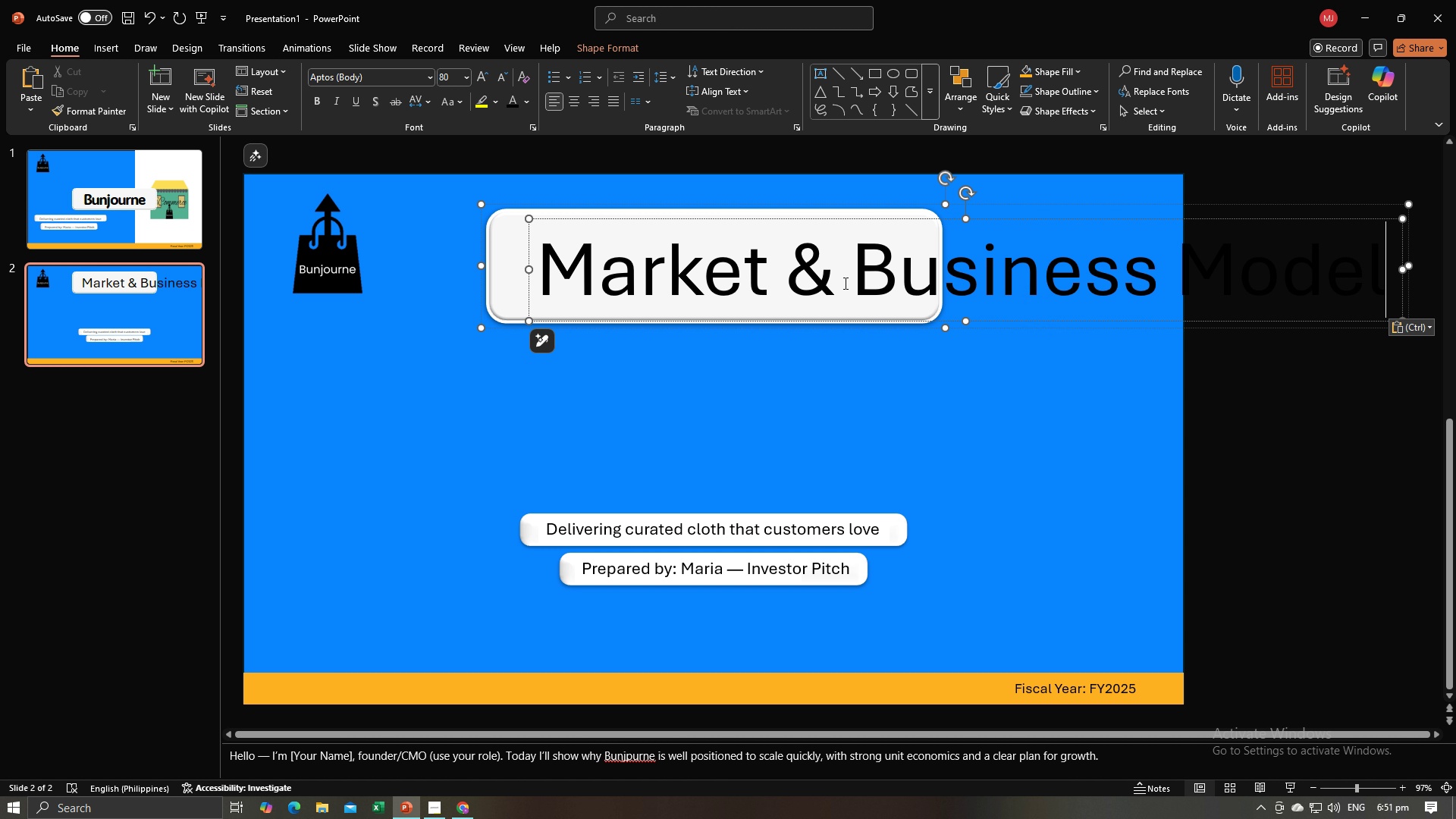 
left_click([844, 283])
 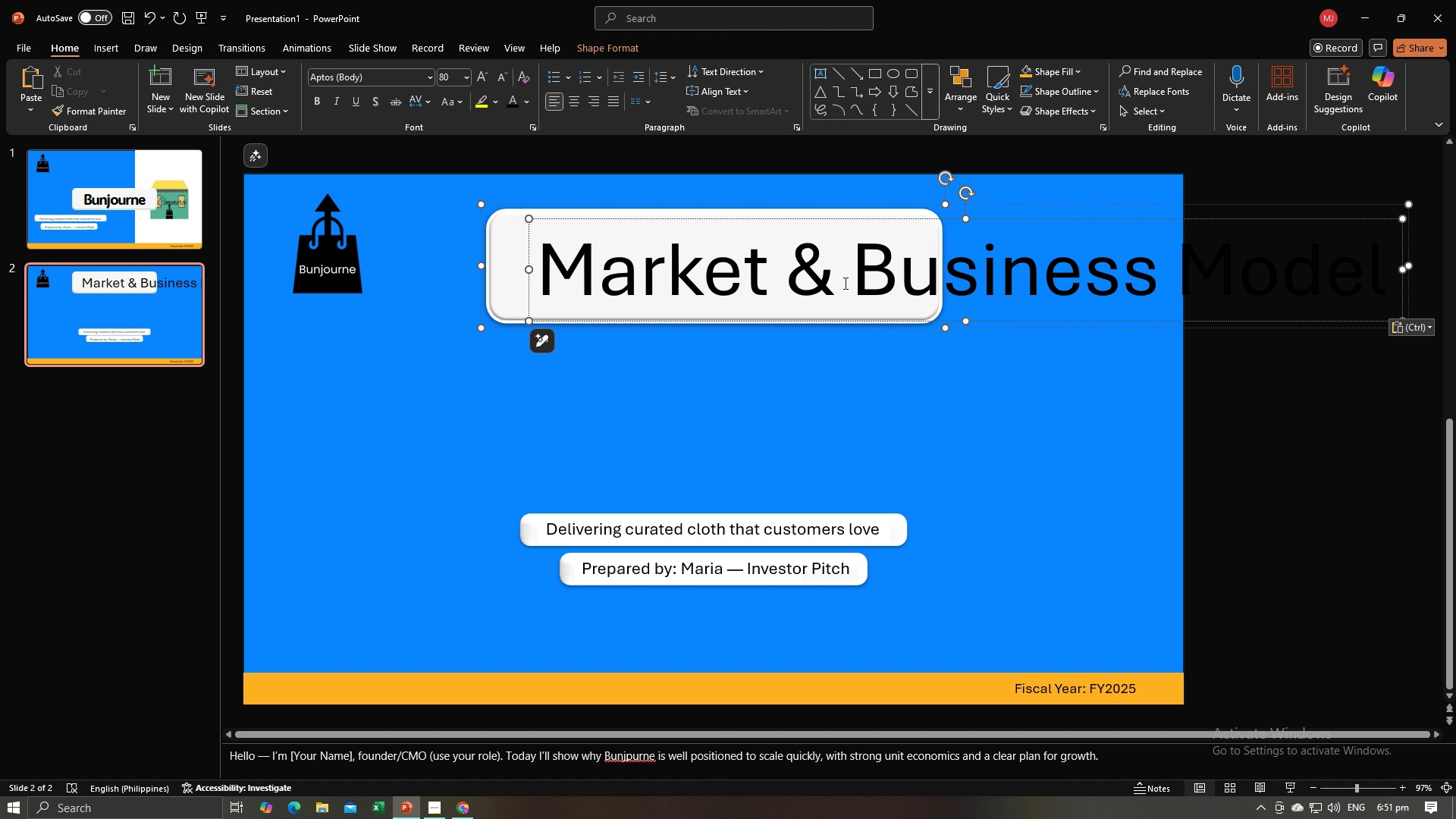 
key(Control+A)
 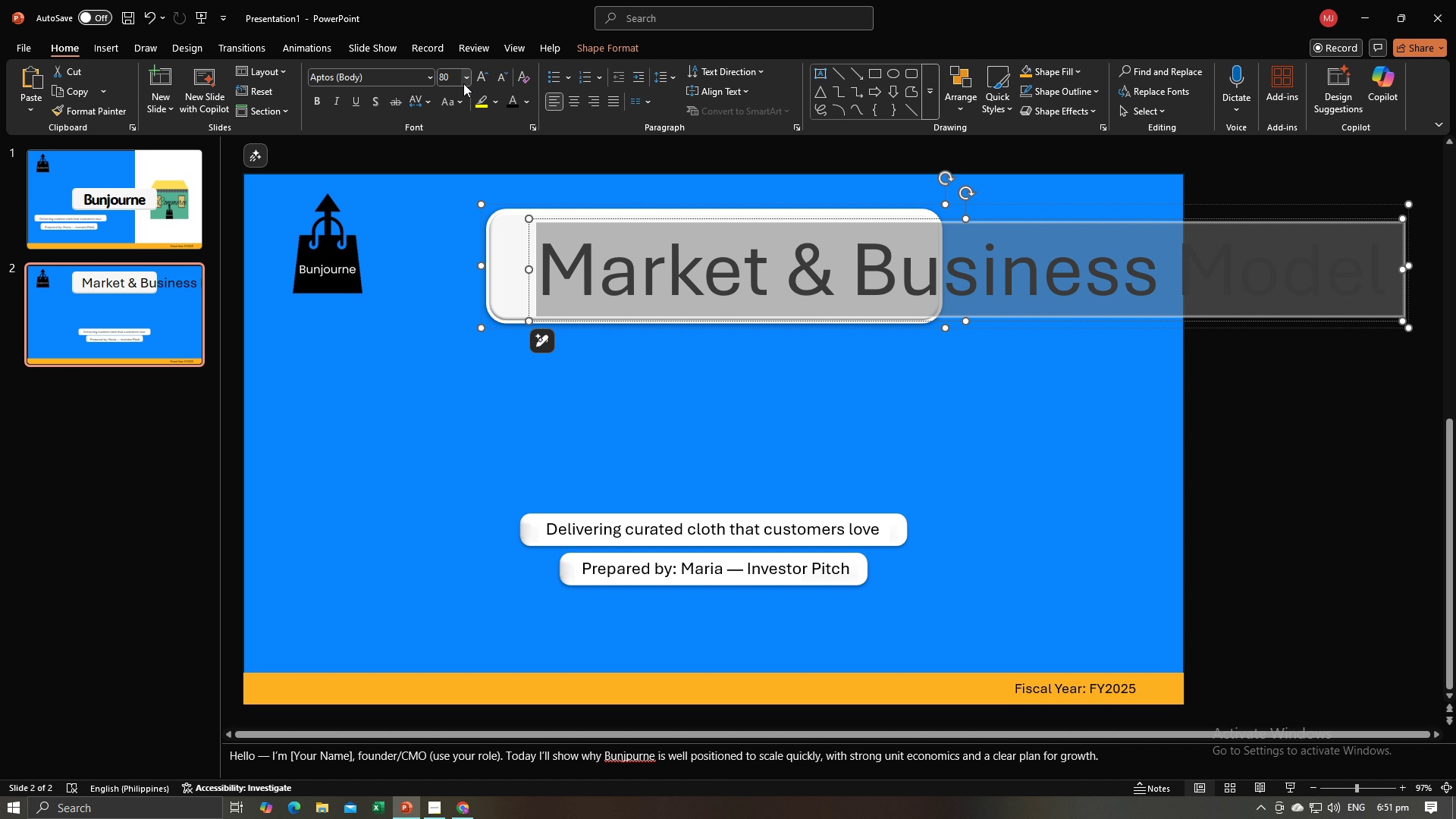 
left_click([463, 83])
 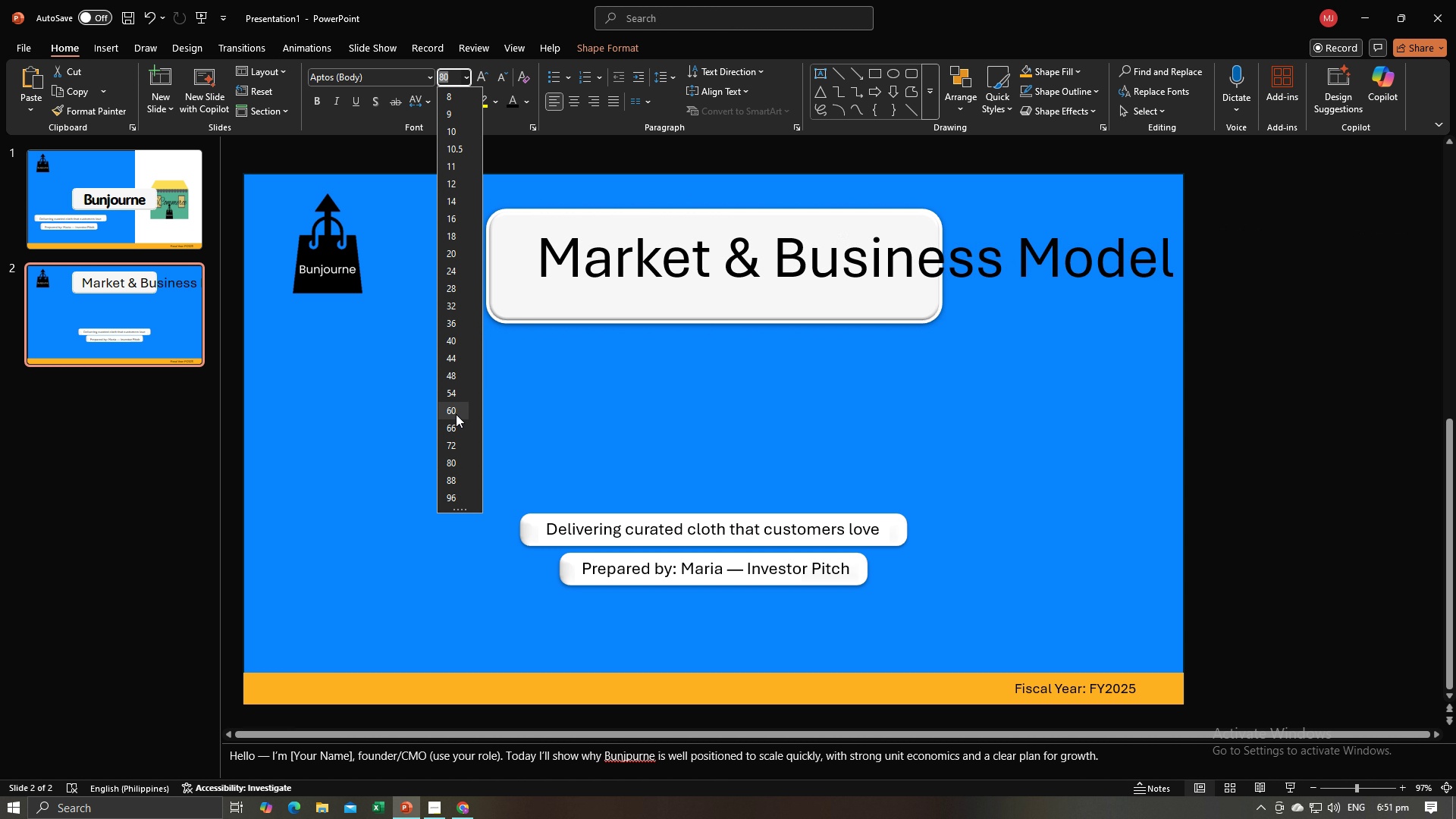 
left_click([456, 414])
 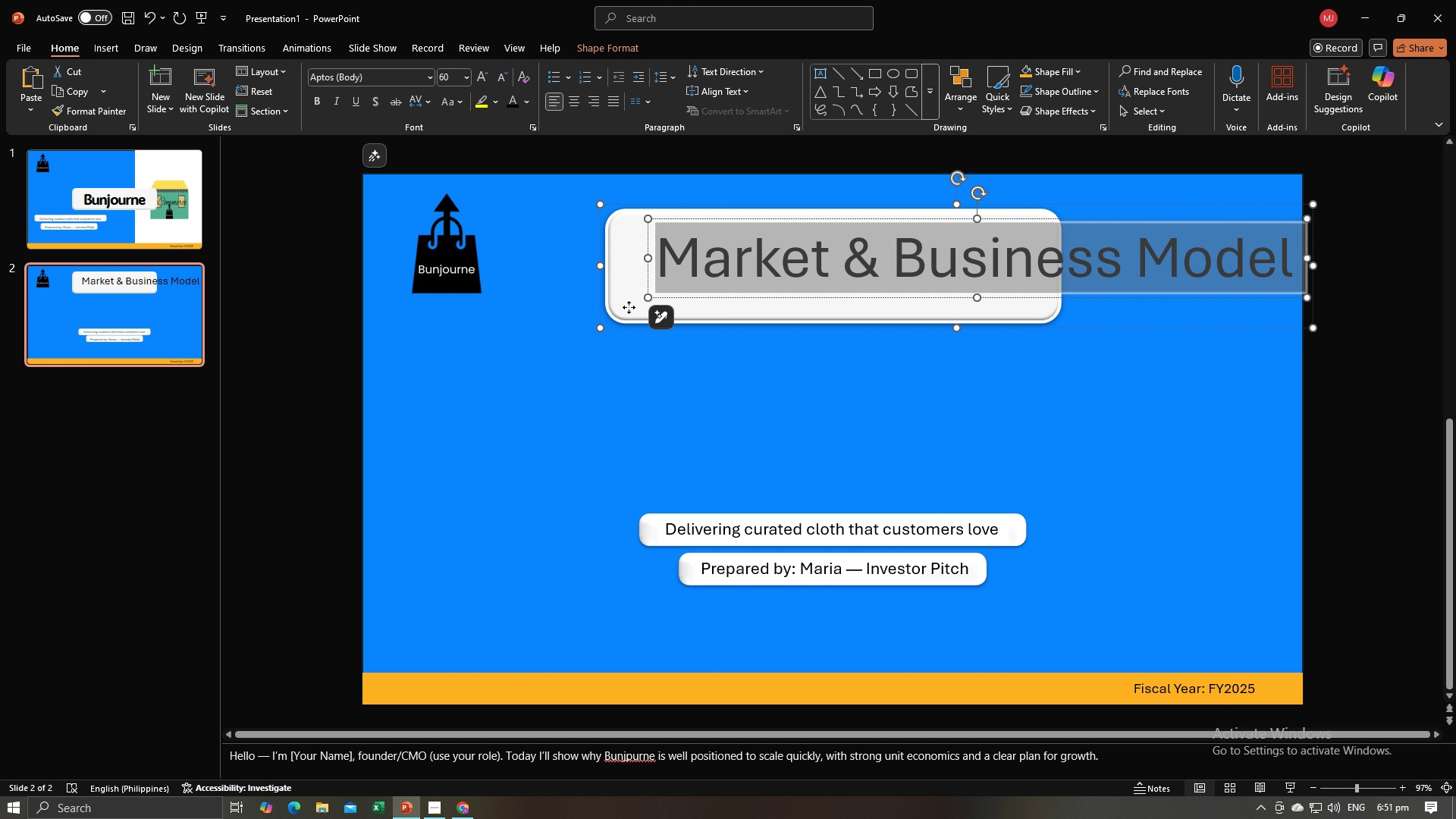 
left_click([629, 307])
 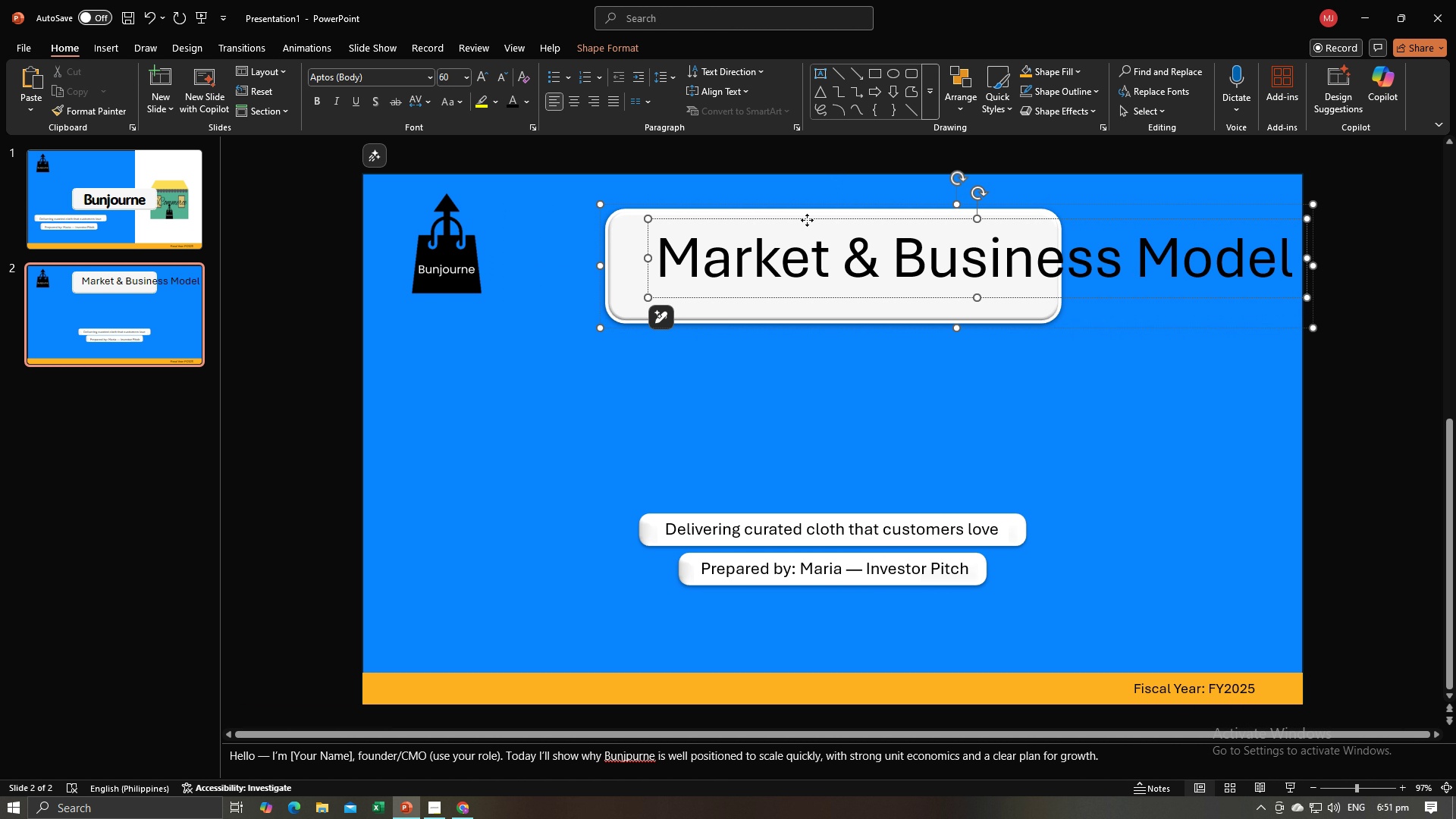 
left_click_drag(start_coordinate=[807, 220], to_coordinate=[770, 225])
 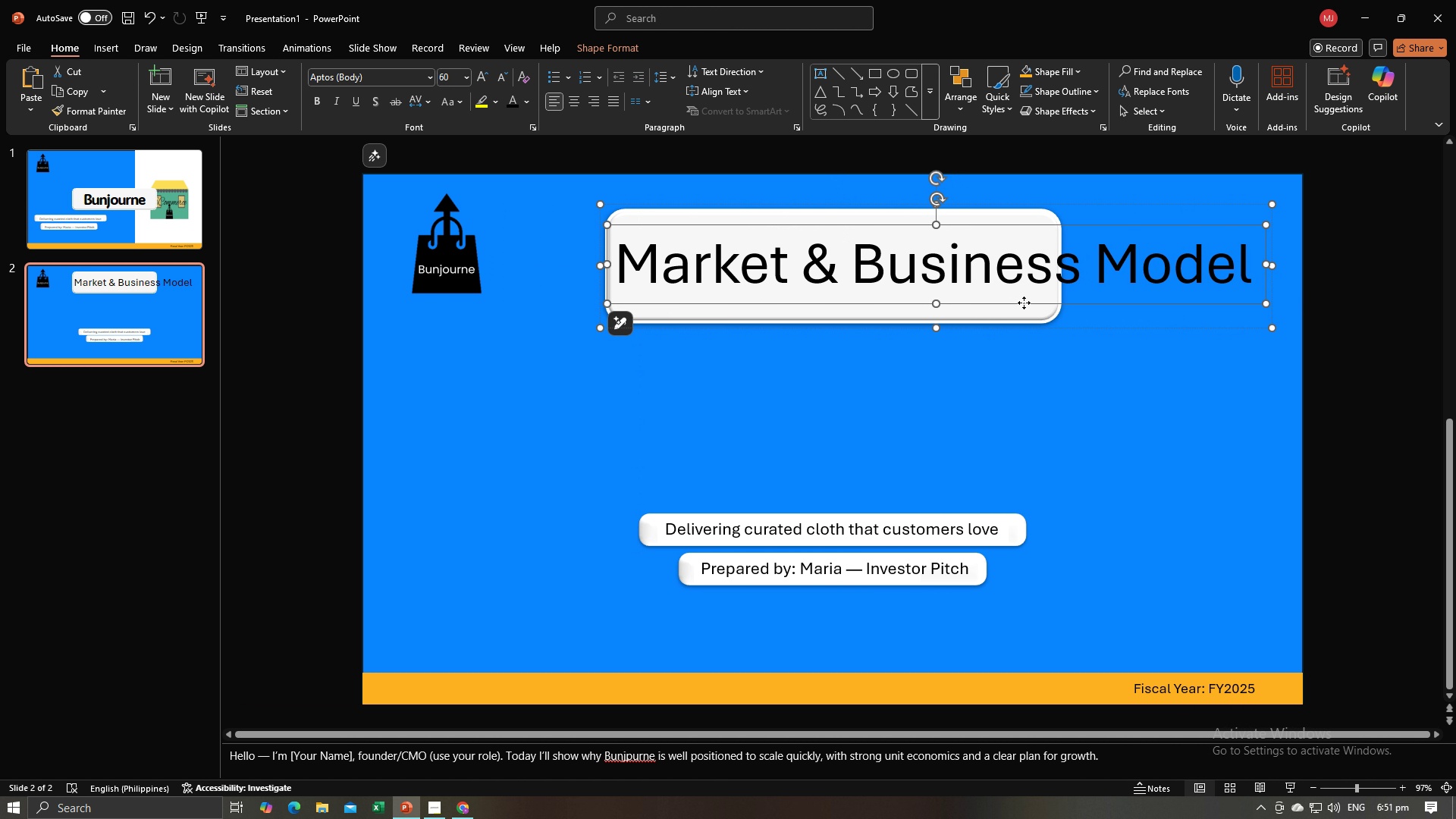 
left_click([1024, 303])
 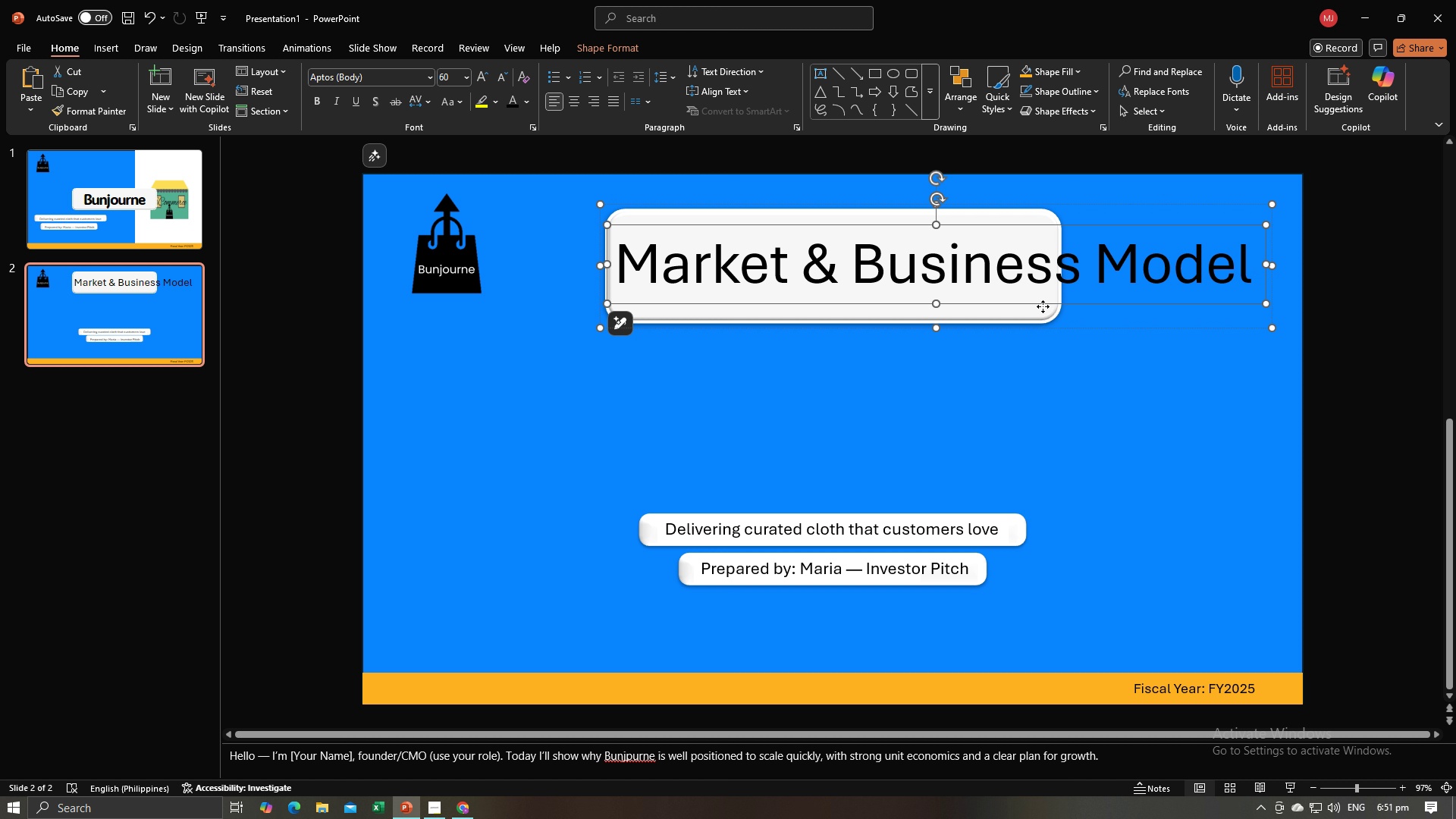 
left_click([1043, 306])
 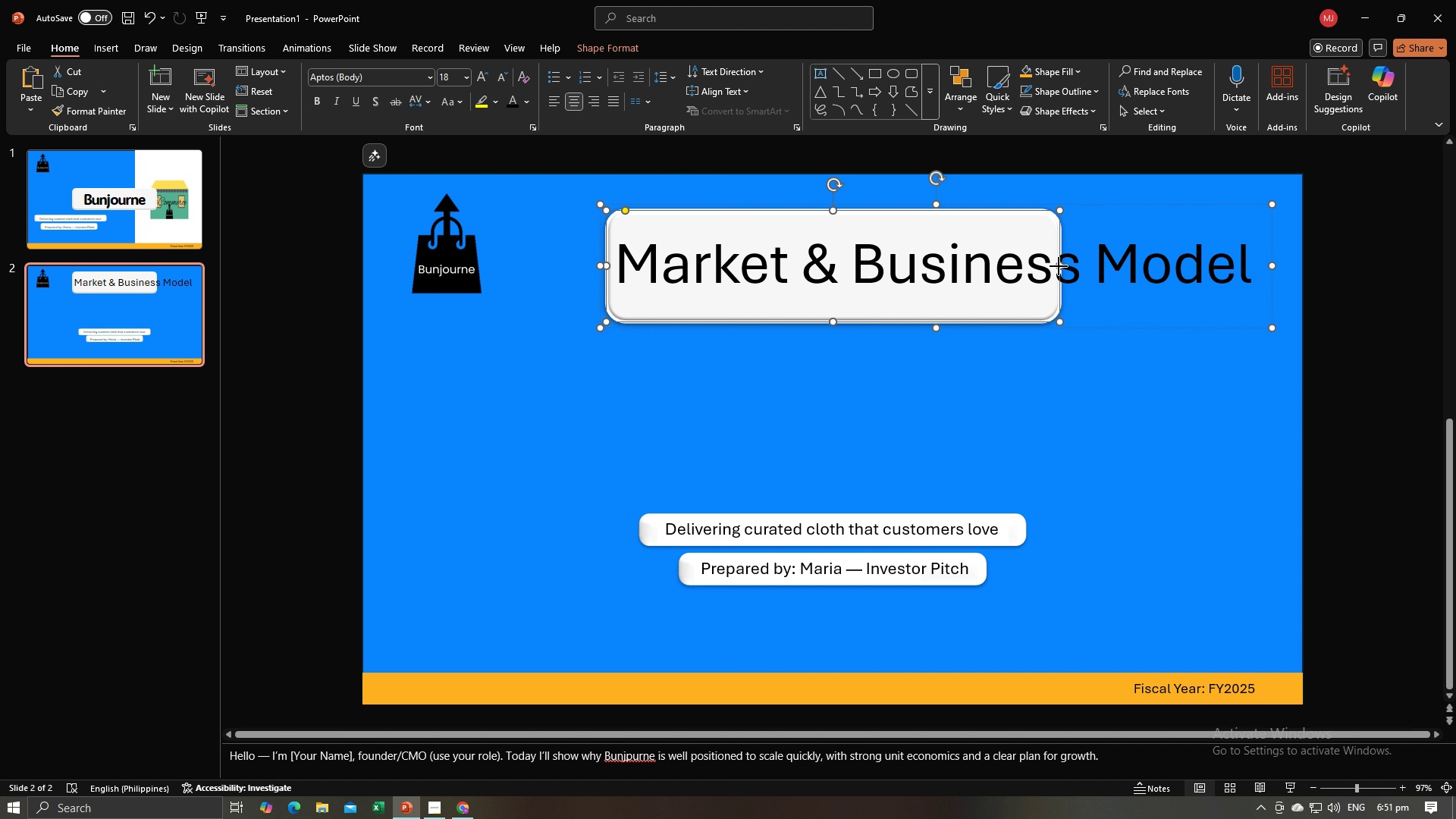 
left_click_drag(start_coordinate=[1059, 266], to_coordinate=[1266, 266])
 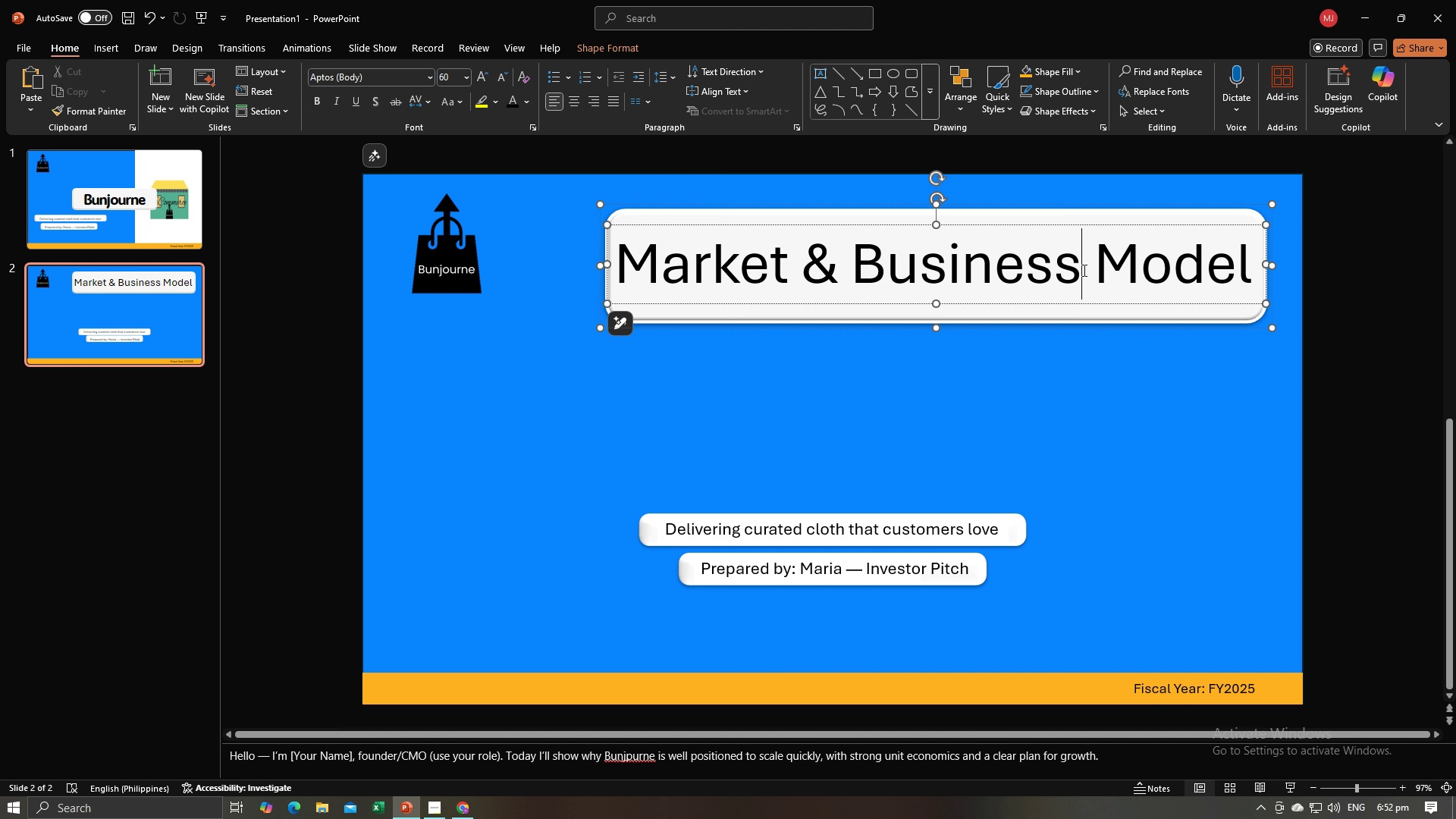 
left_click([1083, 270])
 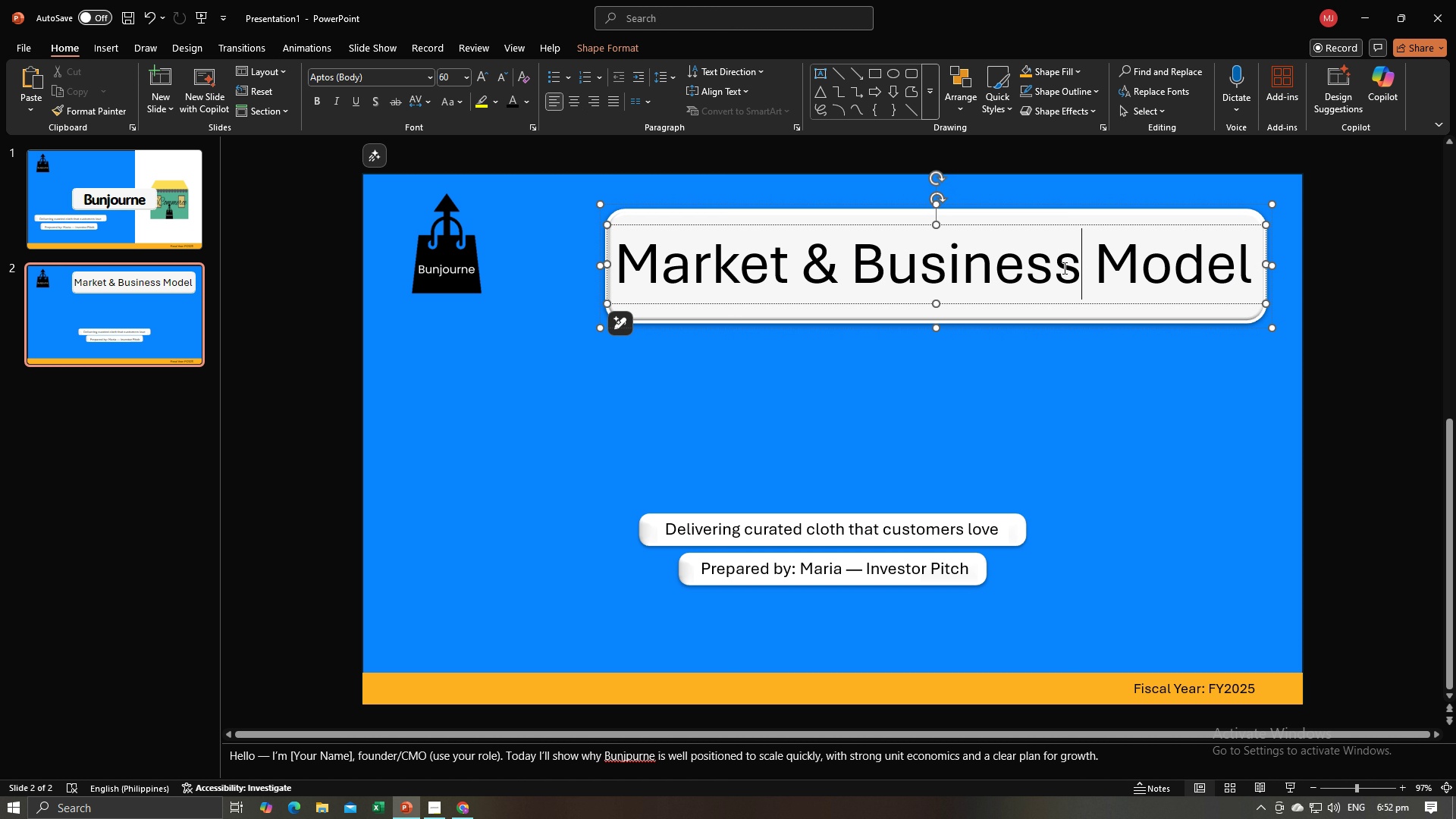 
key(Control+A)
 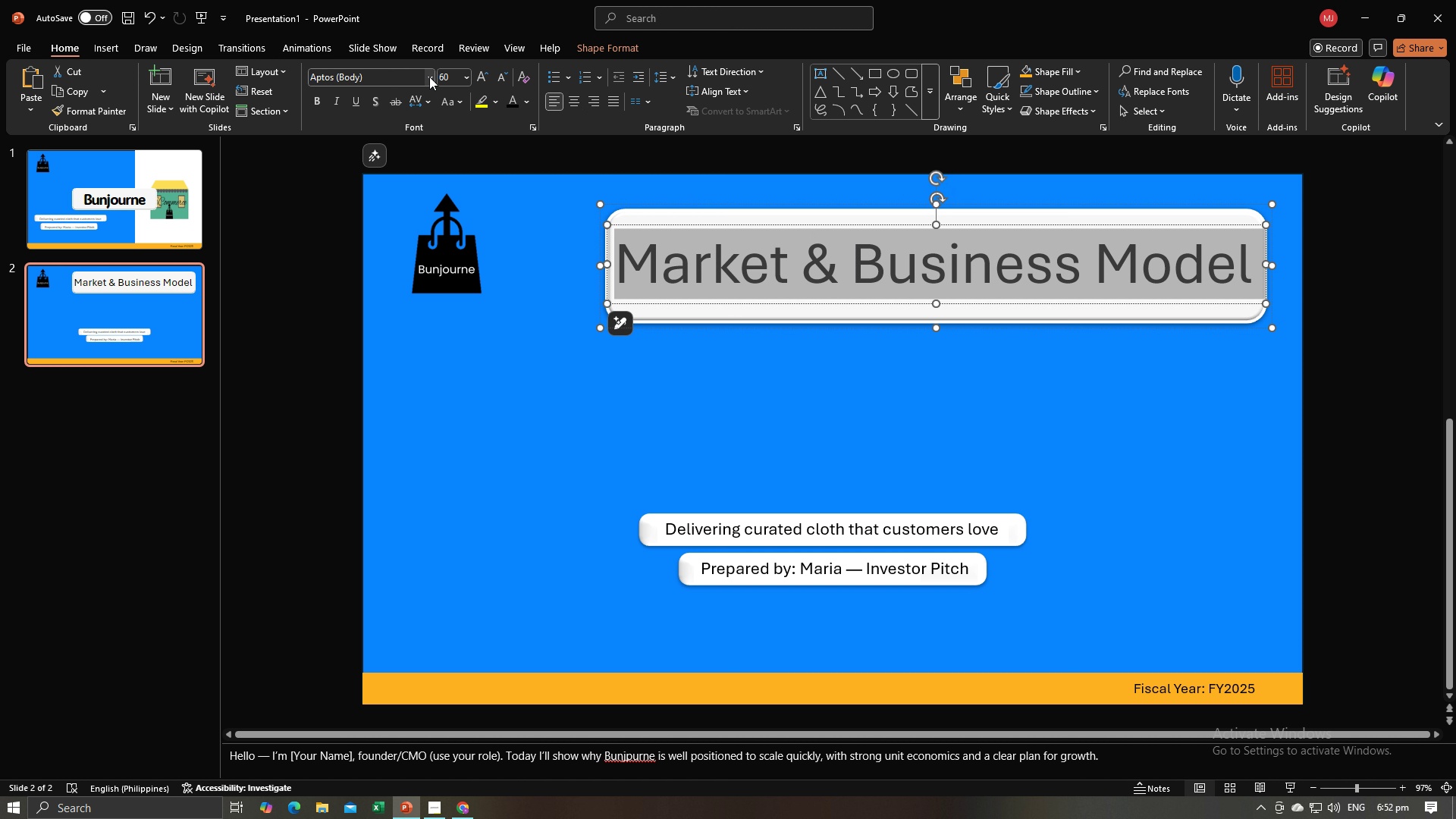 
left_click([429, 77])
 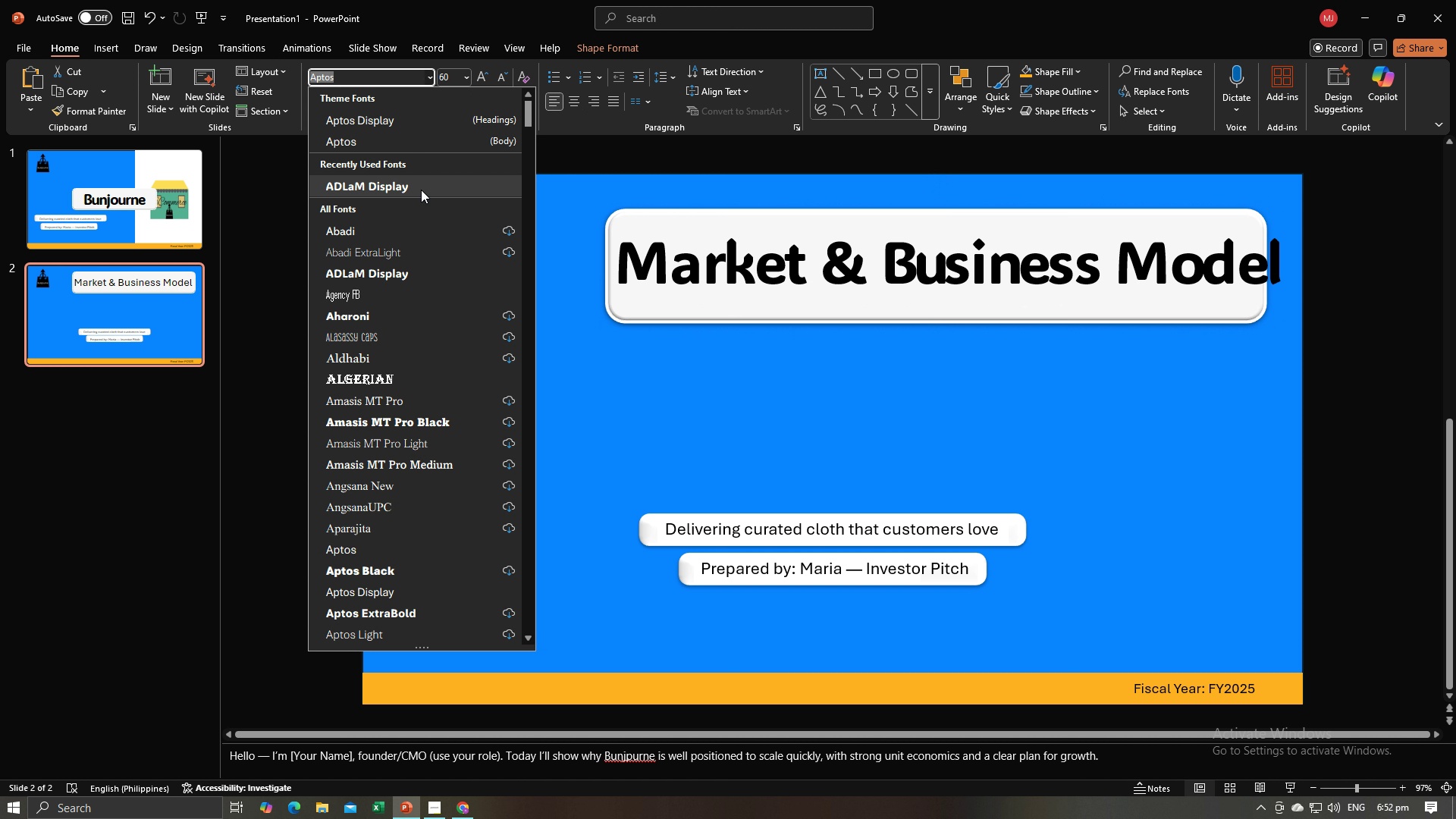 
left_click([421, 190])
 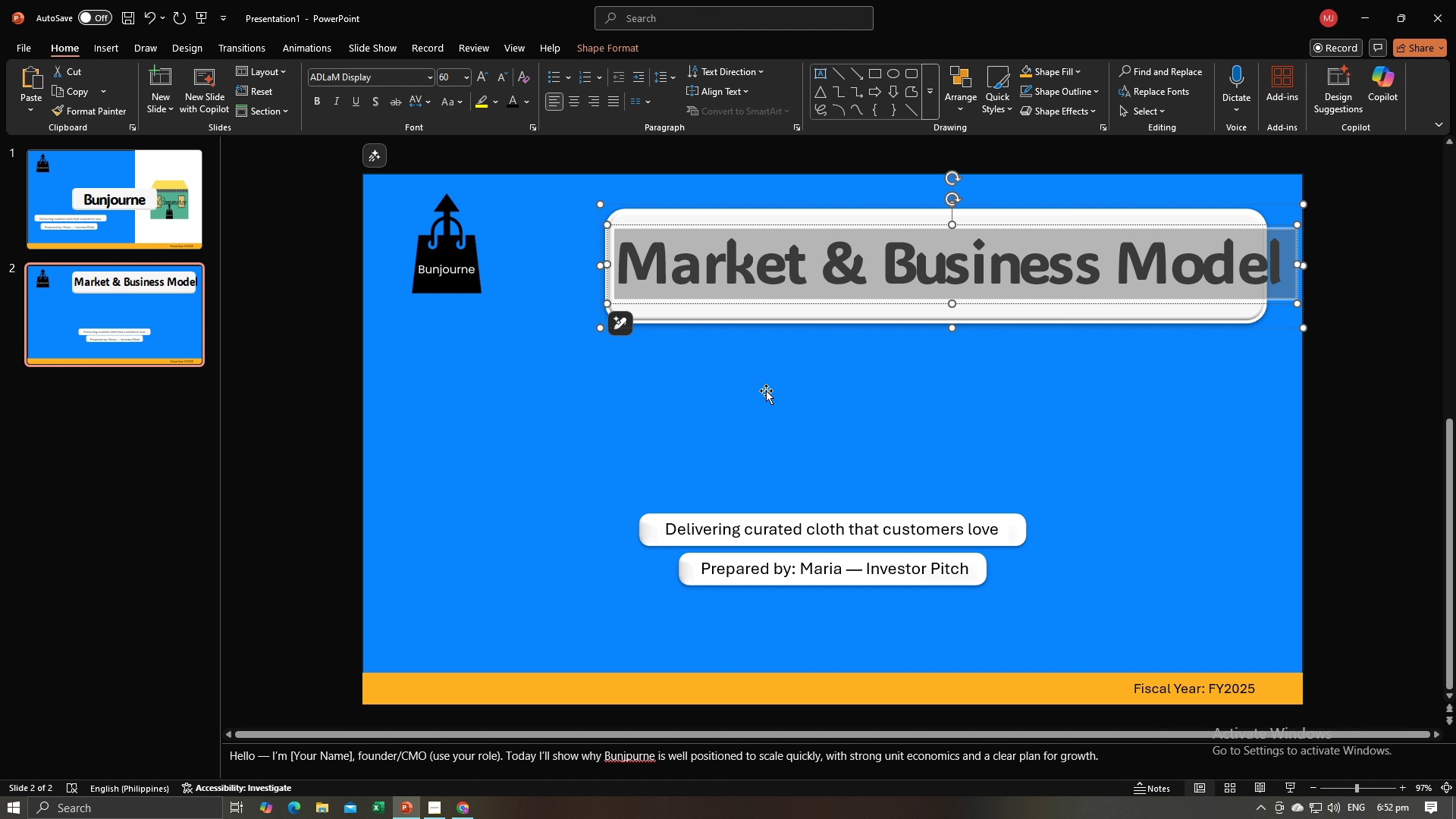 
left_click([781, 394])
 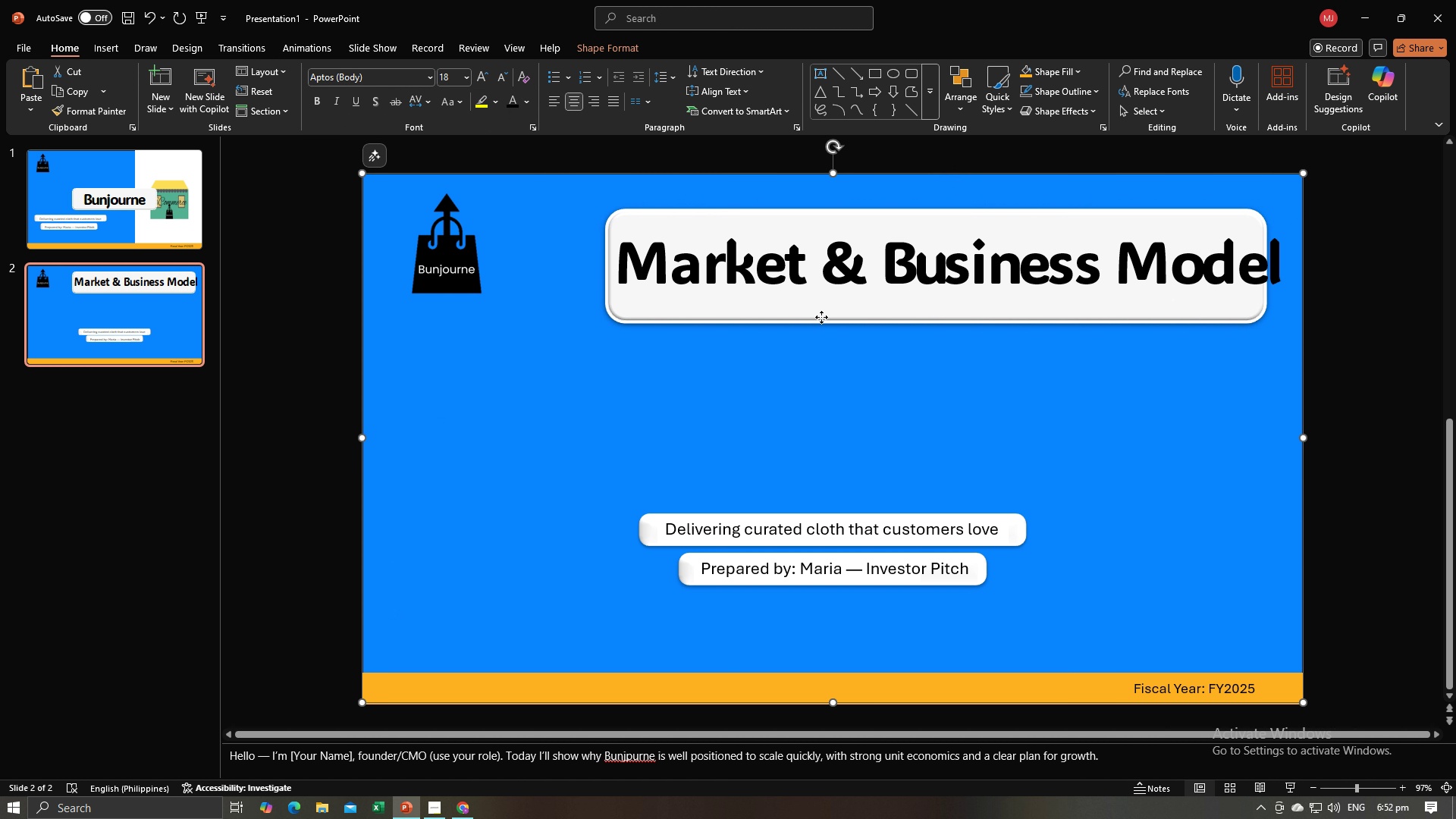 
left_click_drag(start_coordinate=[821, 317], to_coordinate=[827, 317])
 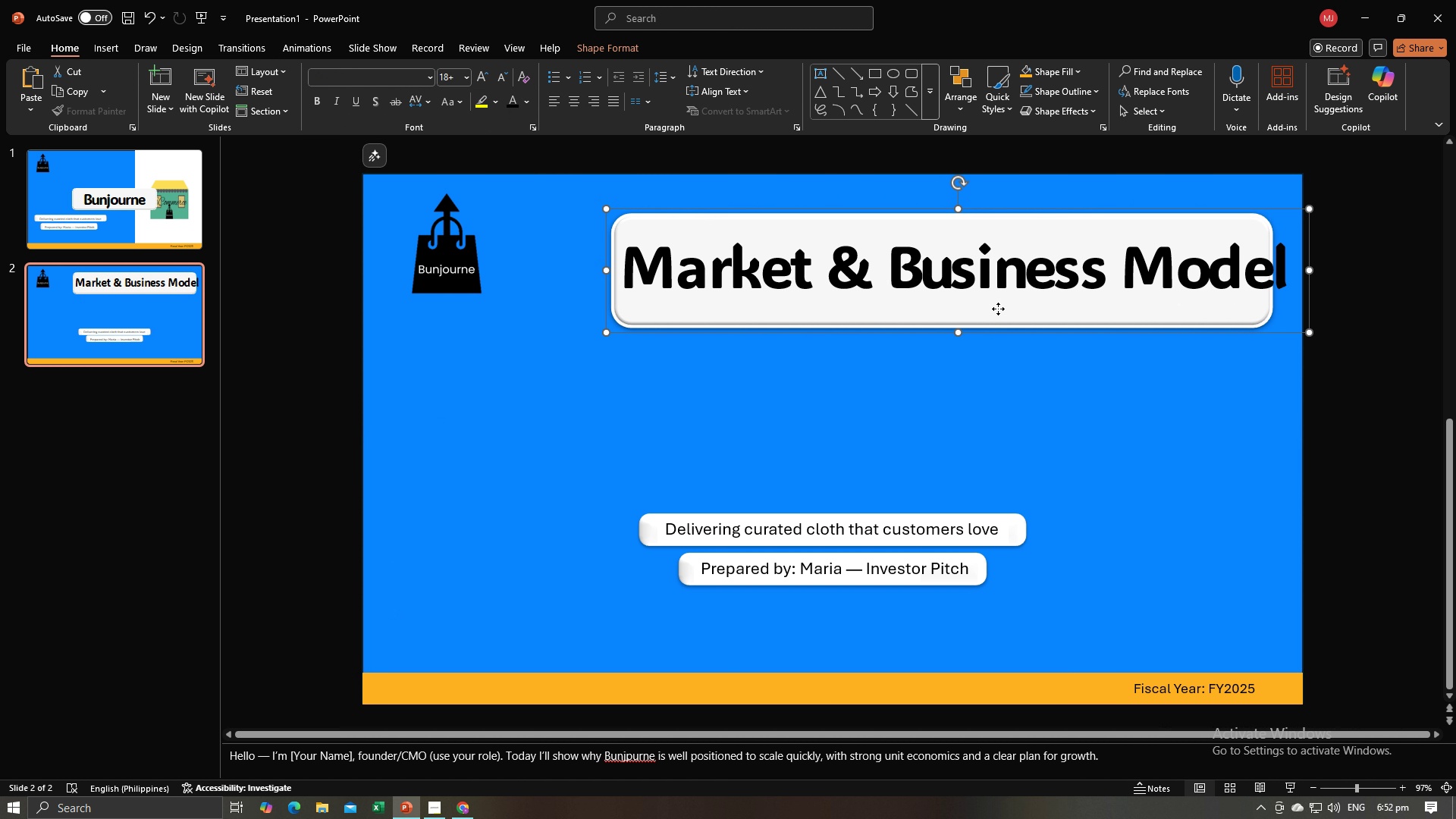 
left_click_drag(start_coordinate=[998, 309], to_coordinate=[959, 296])
 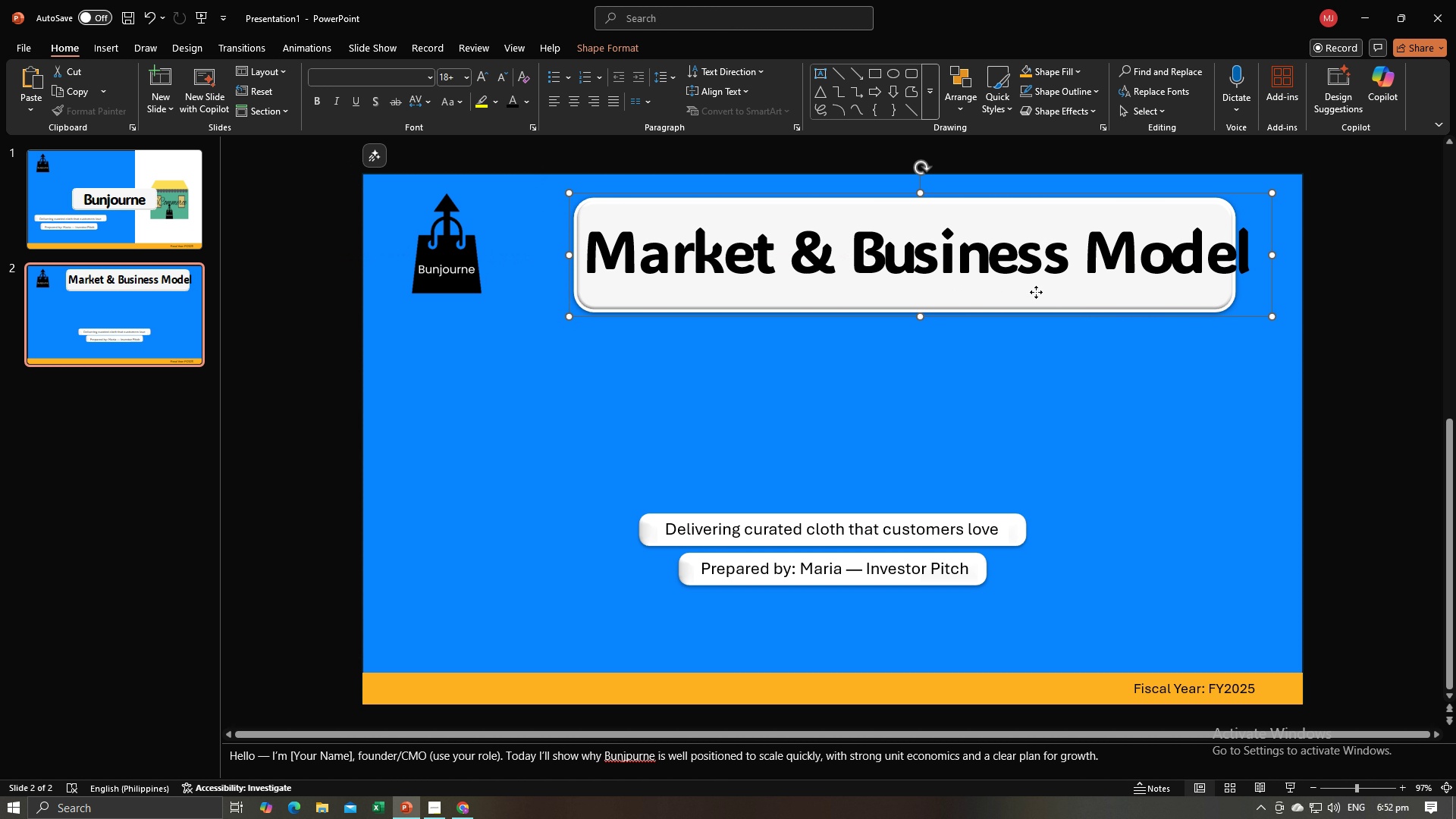 
left_click([1036, 292])
 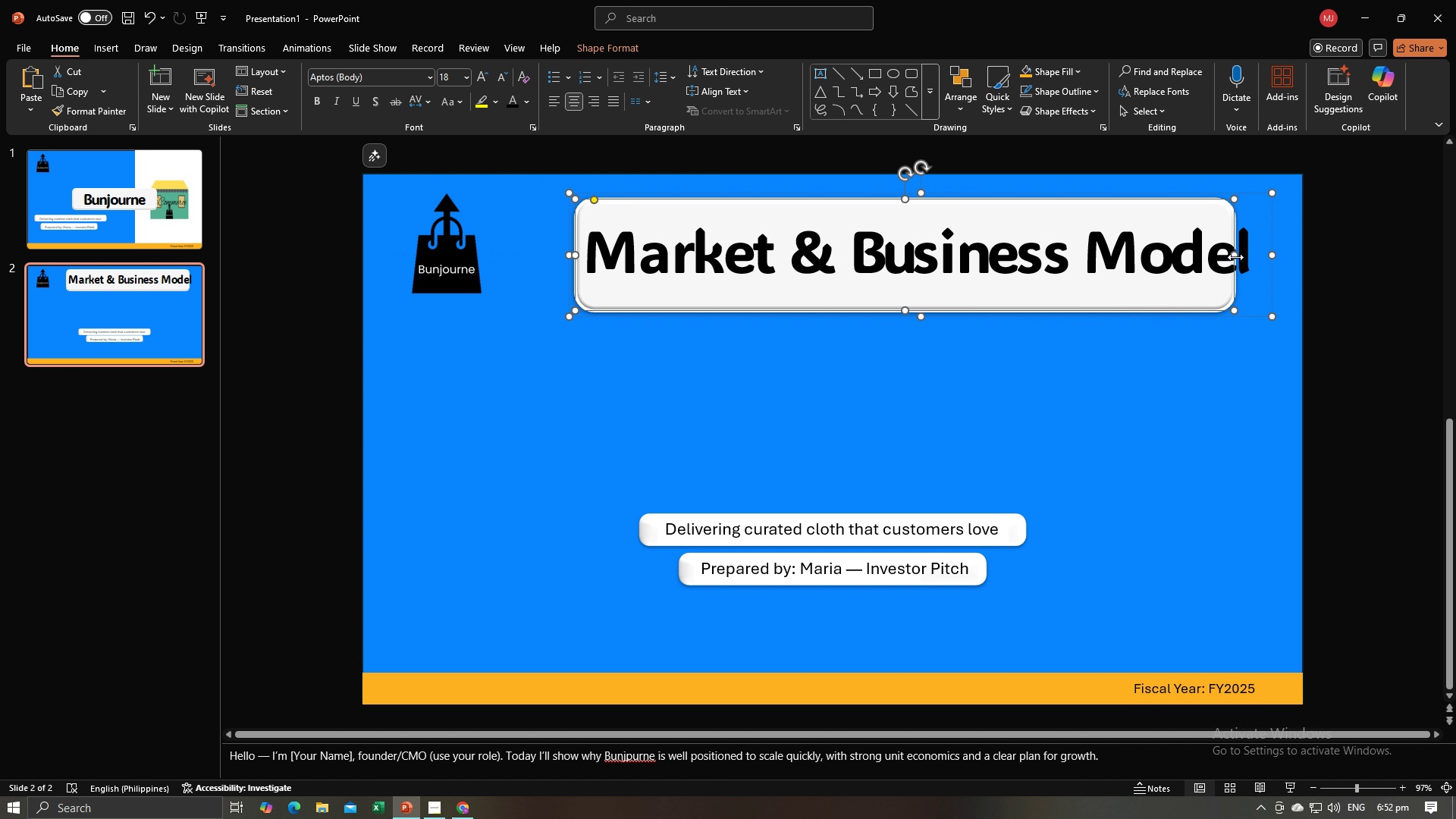 
left_click_drag(start_coordinate=[1235, 257], to_coordinate=[1261, 253])
 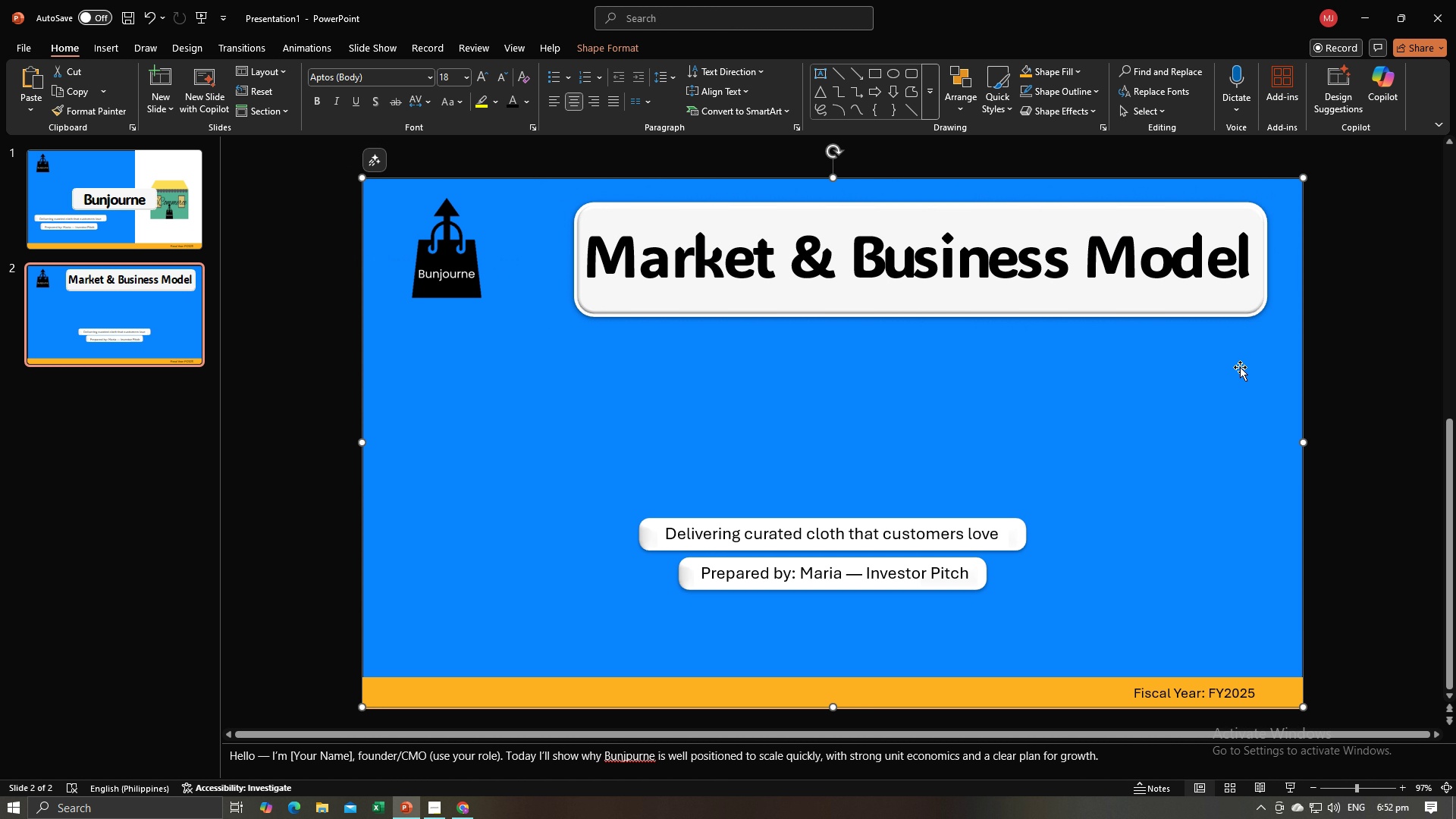 
left_click([1241, 367])
 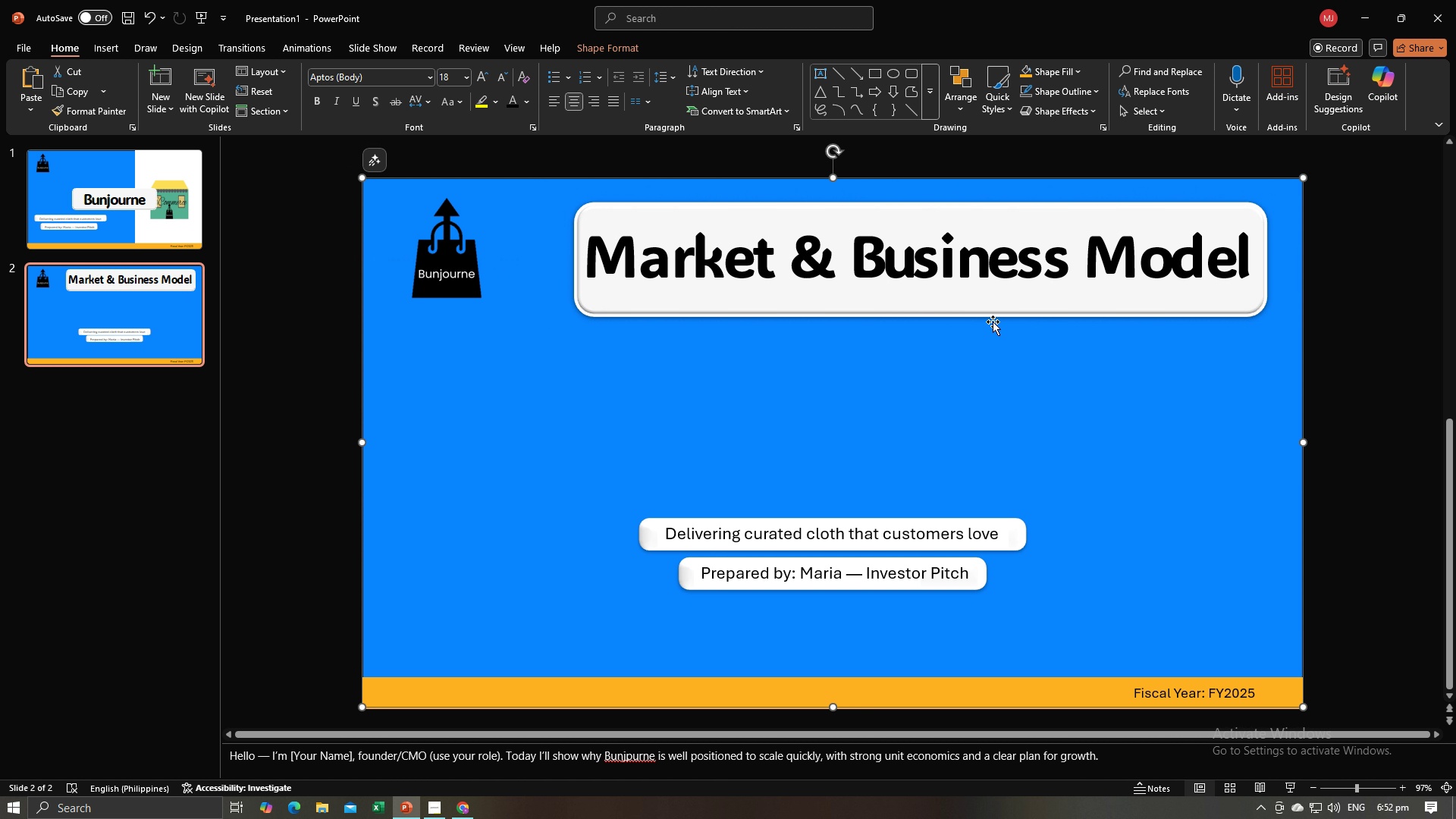 
left_click([997, 343])
 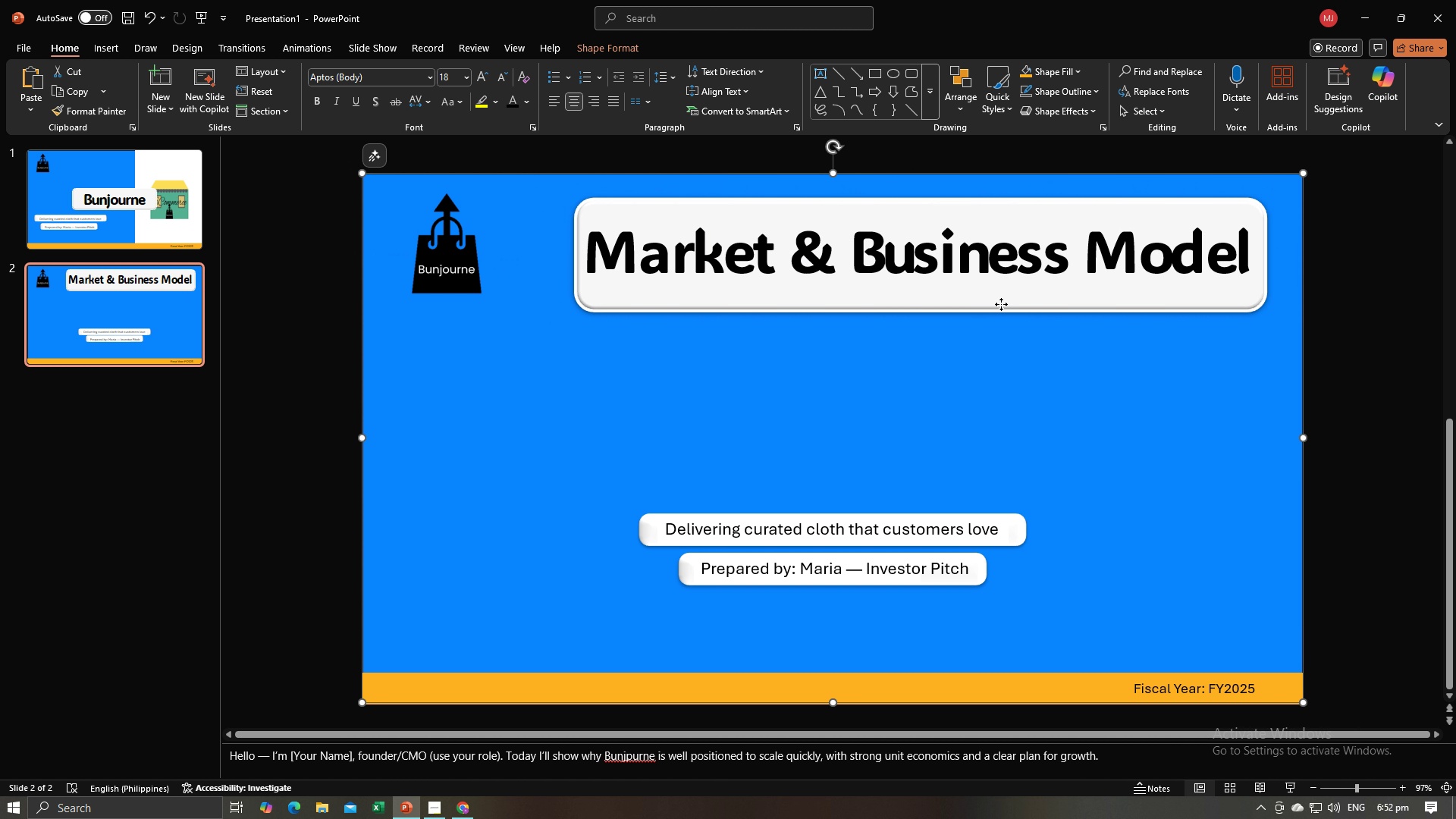 
left_click([1001, 304])
 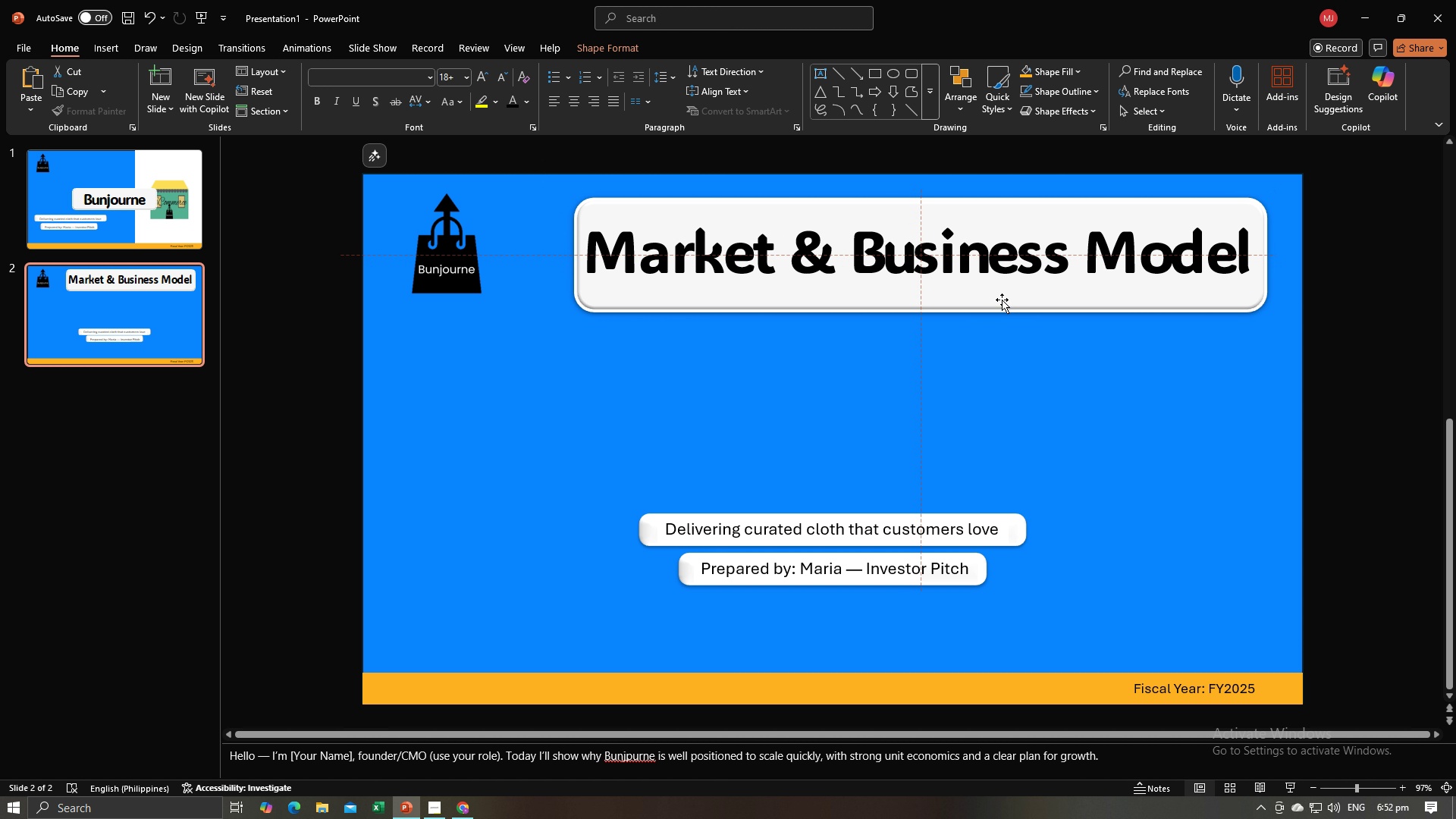 
left_click([1056, 384])
 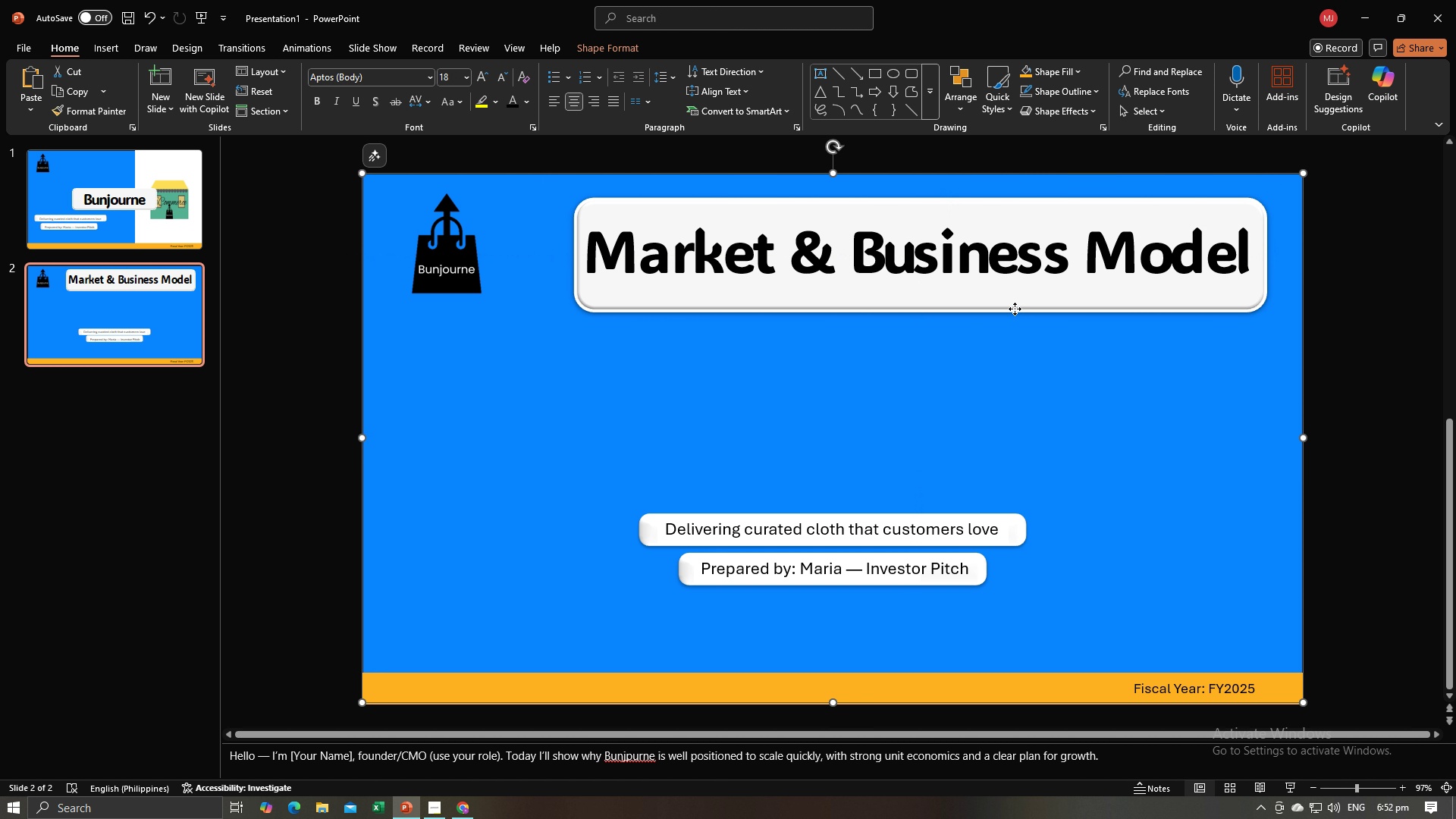 
left_click([1015, 309])
 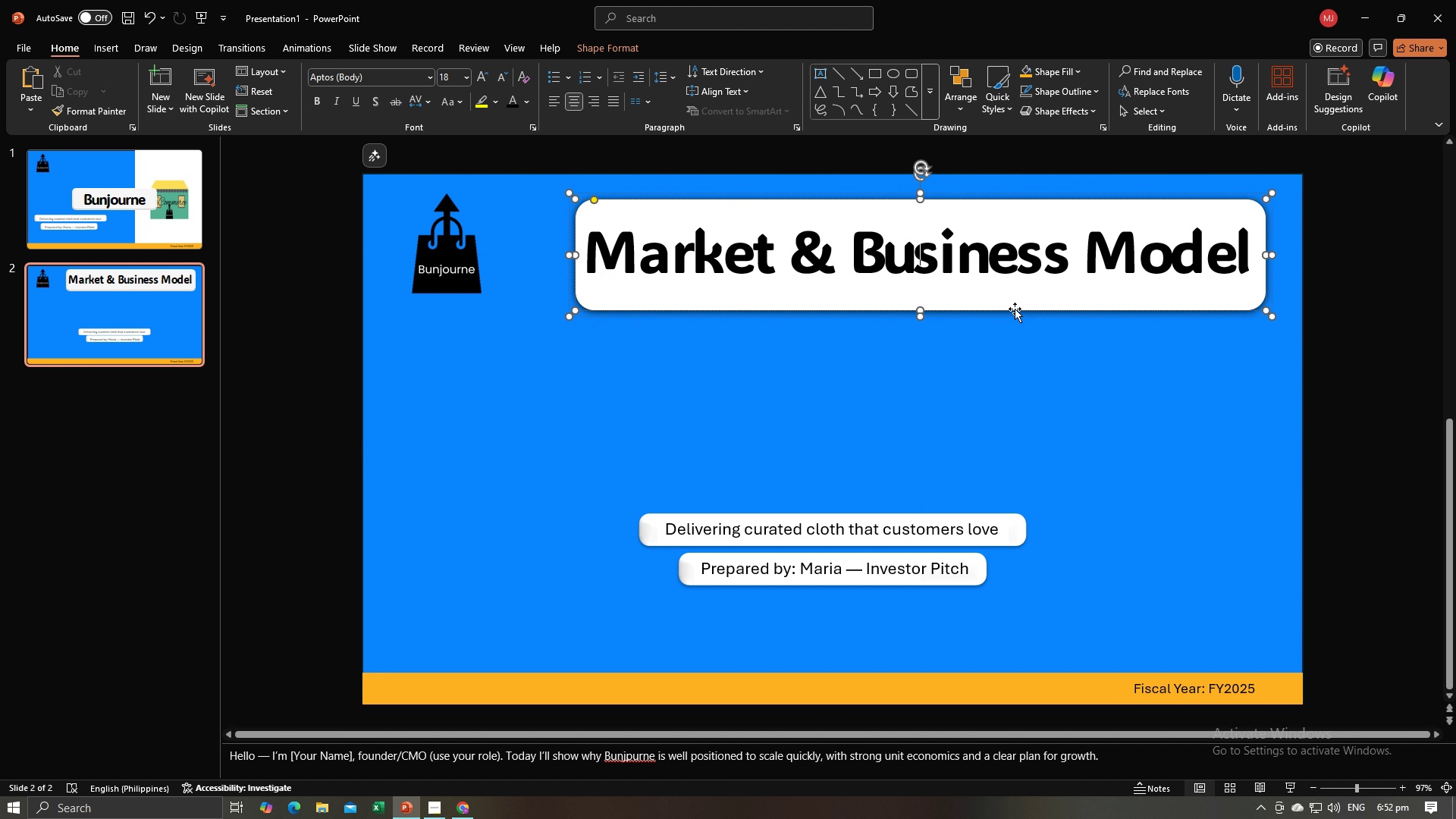 
left_click_drag(start_coordinate=[1015, 309], to_coordinate=[955, 304])
 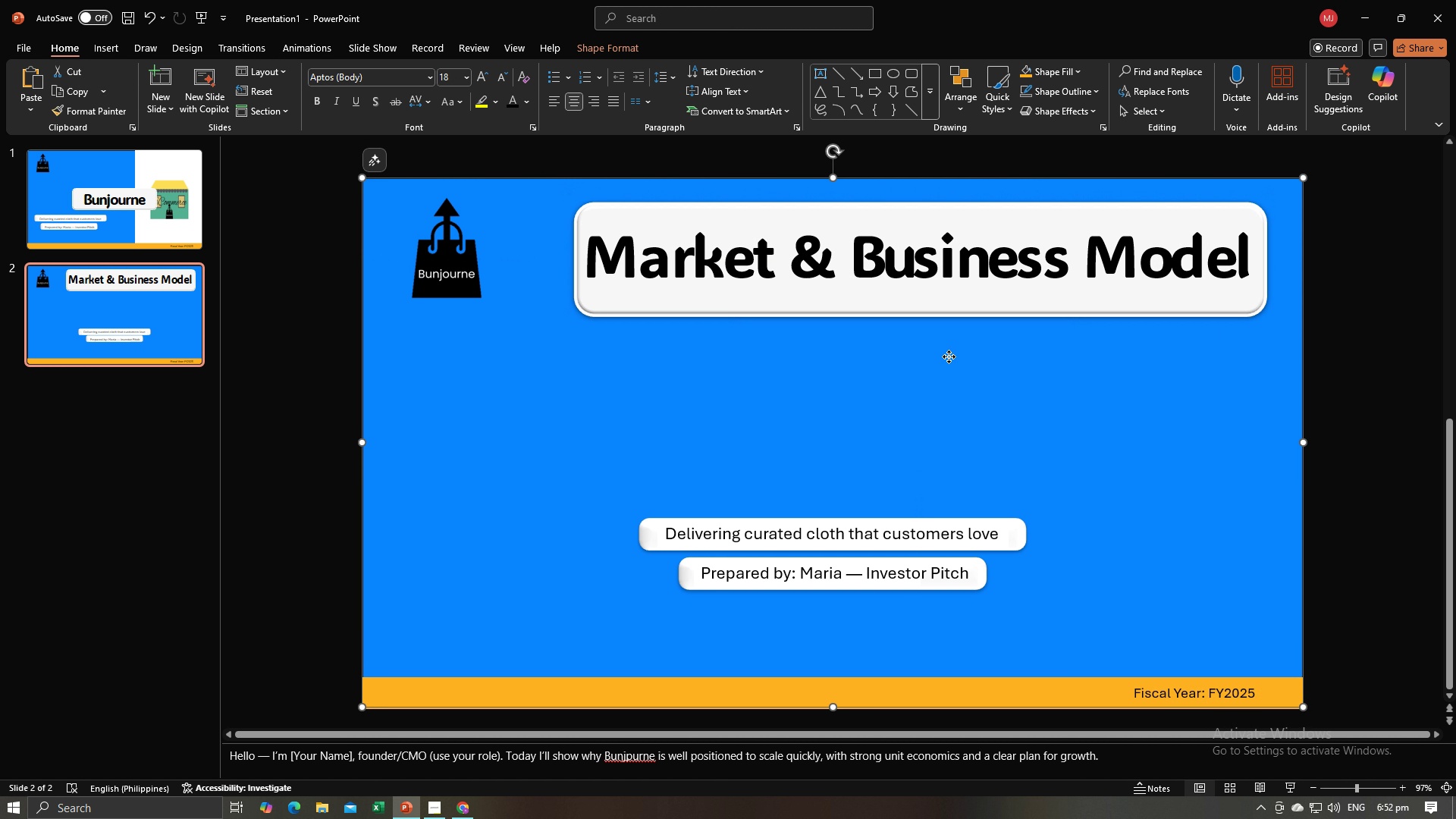 
left_click([949, 356])
 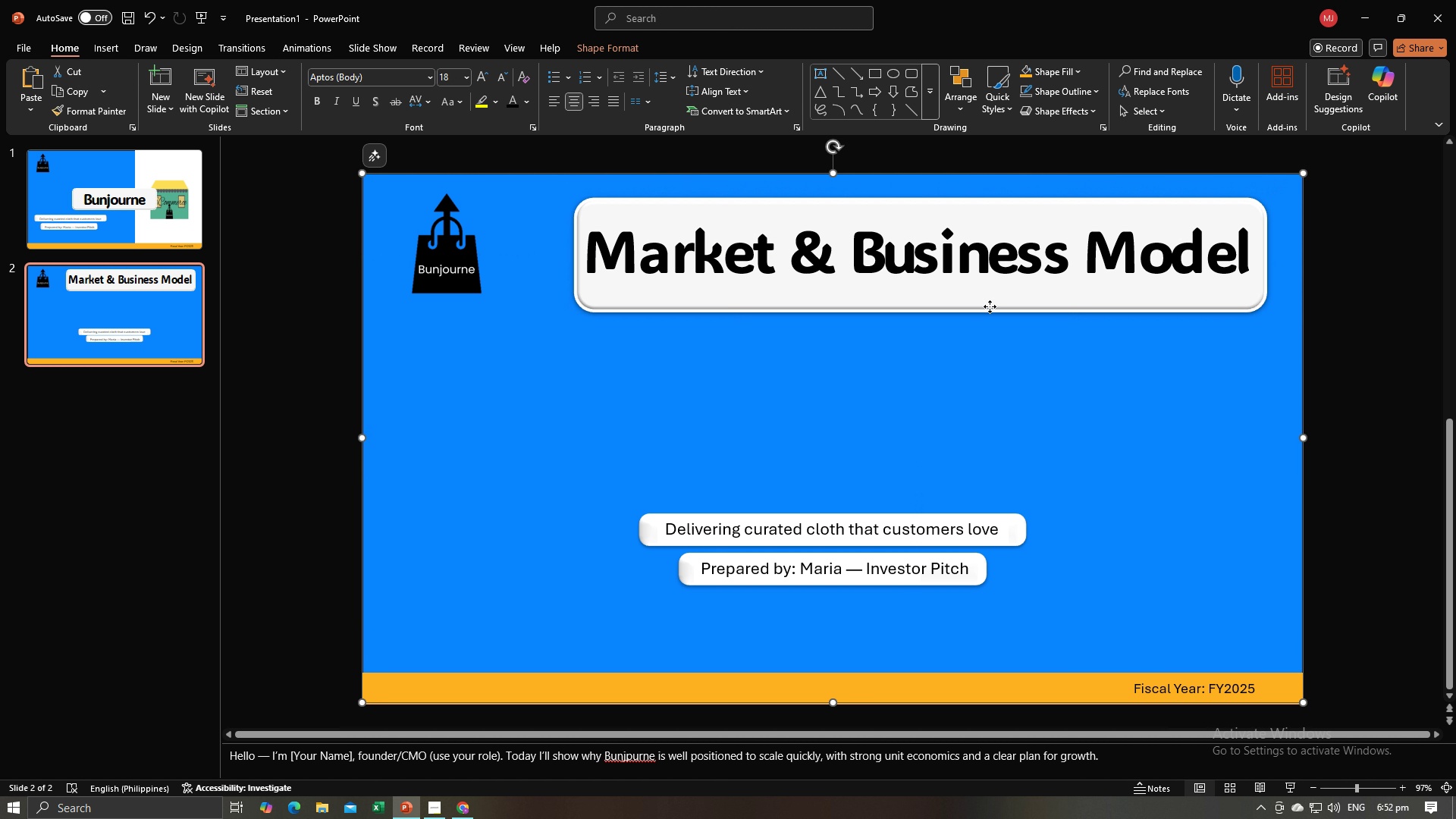 
left_click([990, 306])
 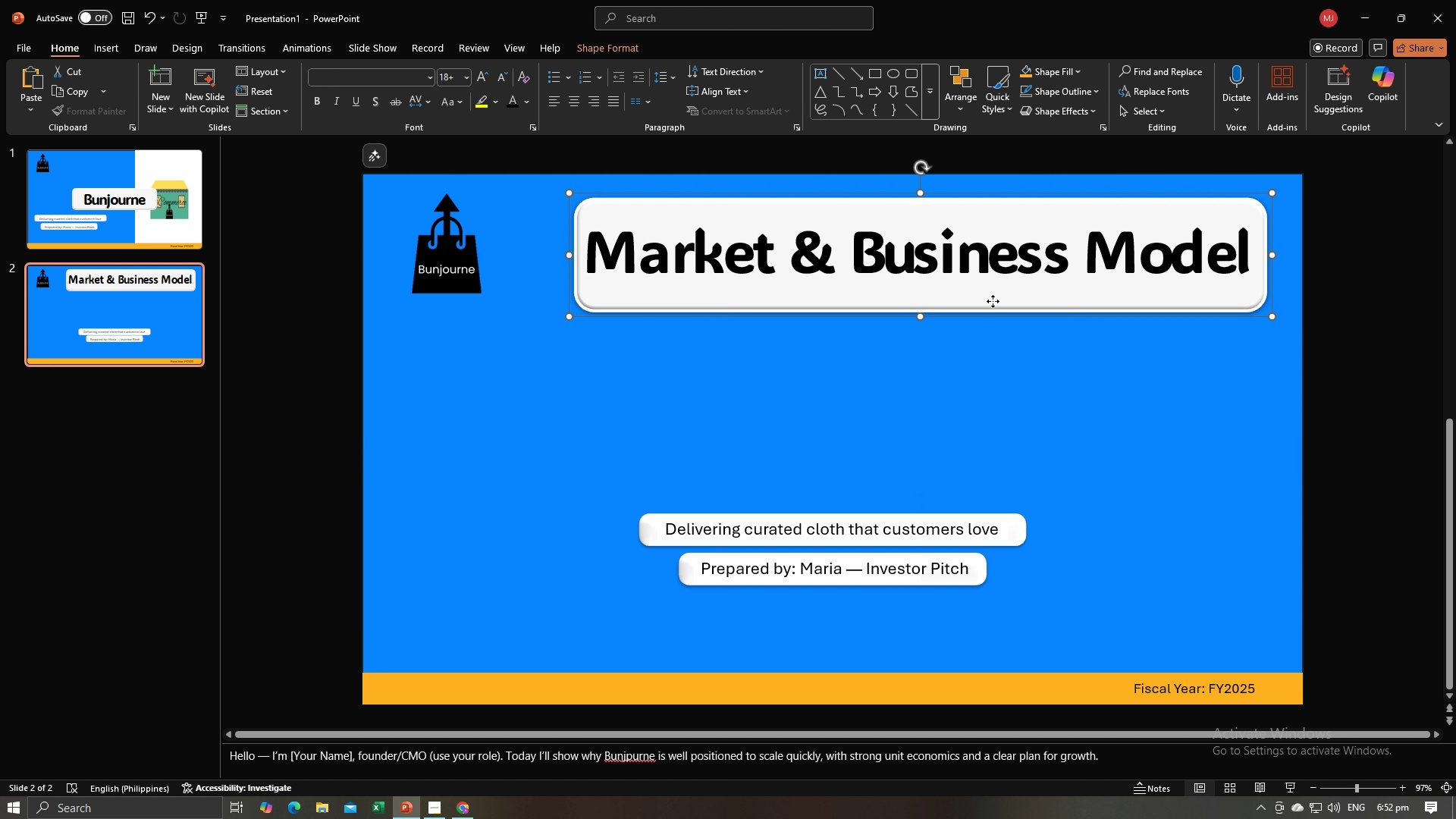 
left_click_drag(start_coordinate=[993, 301], to_coordinate=[906, 302])